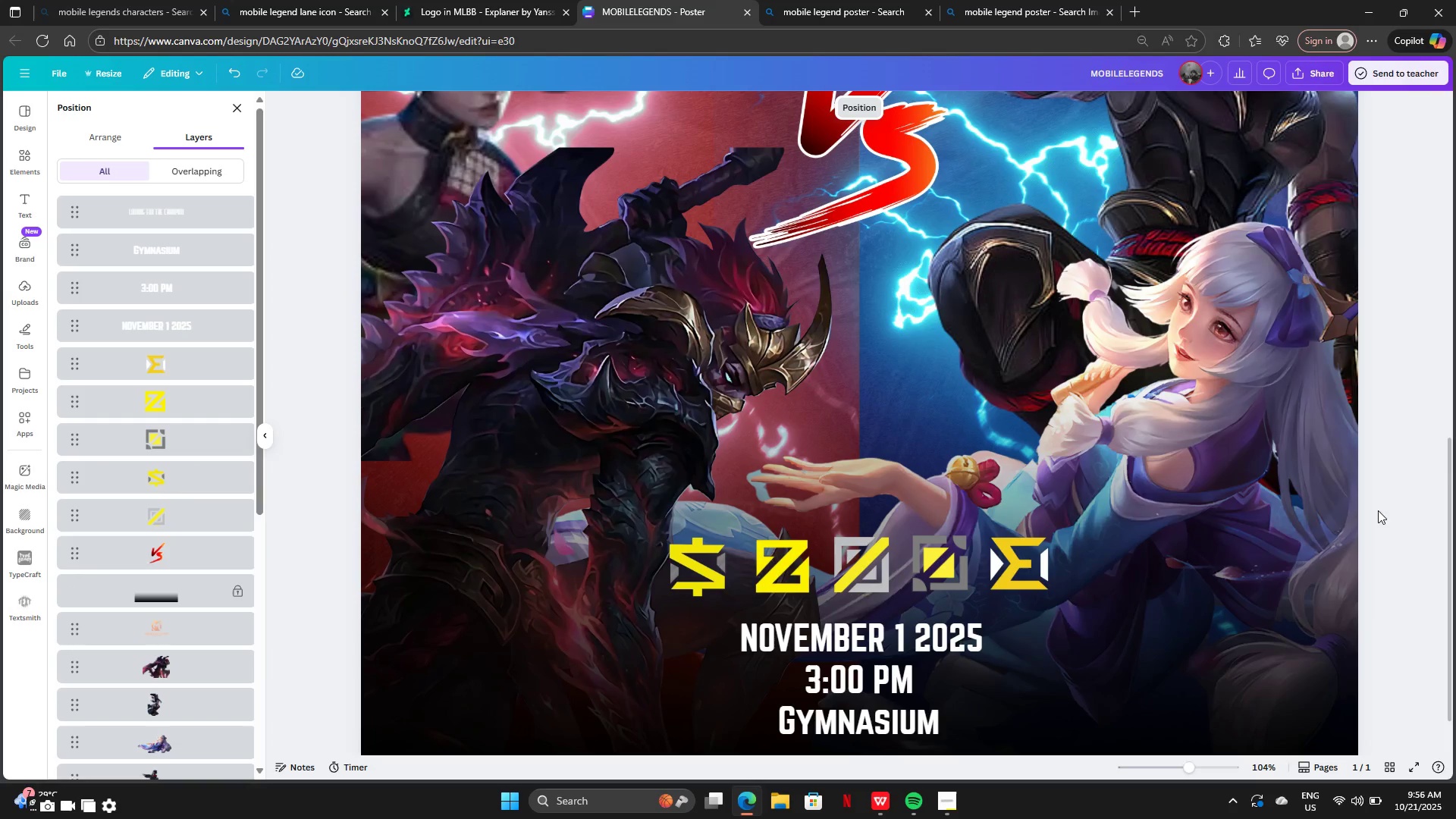 
left_click([1455, 485])
 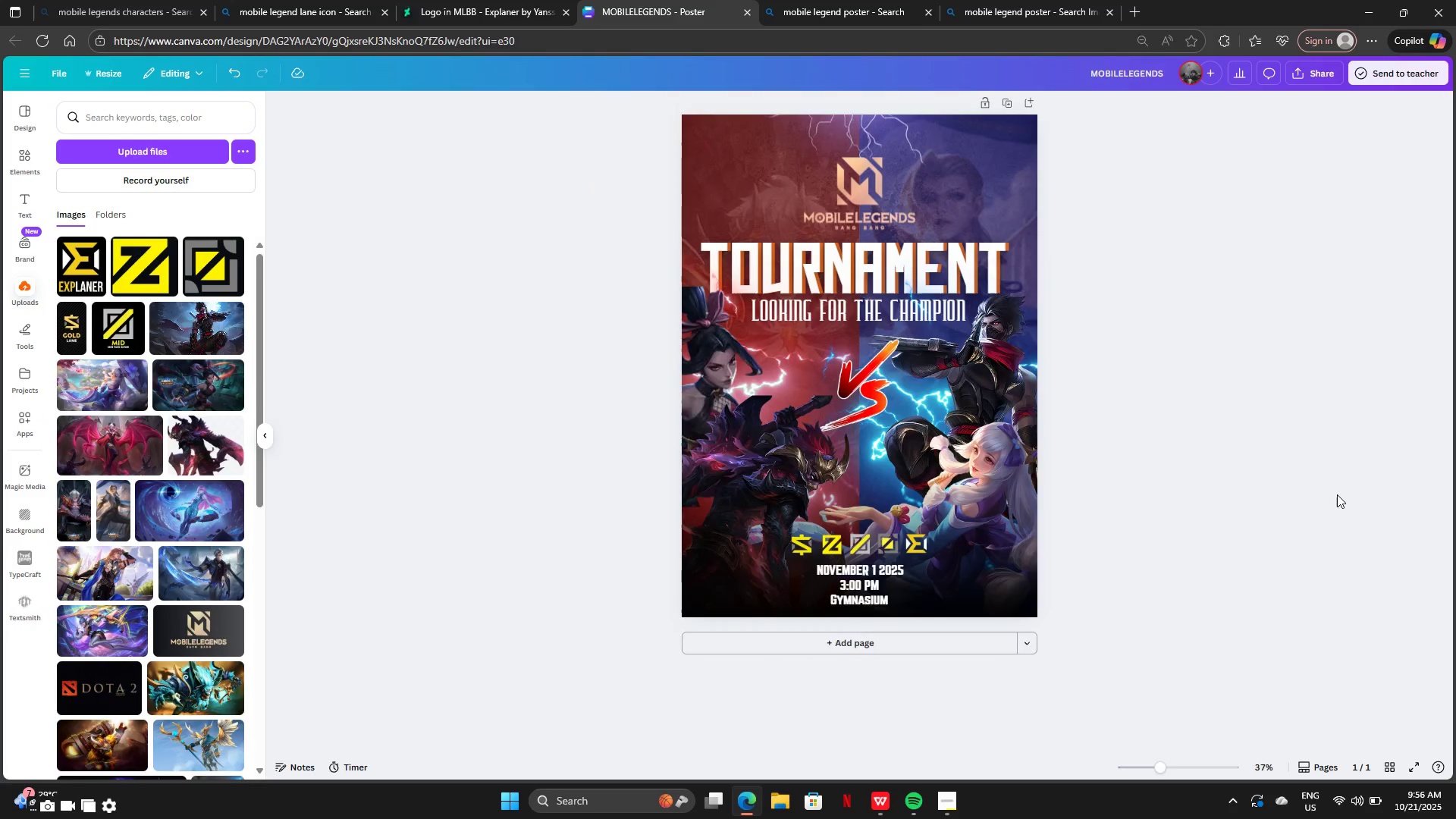 
wait(8.36)
 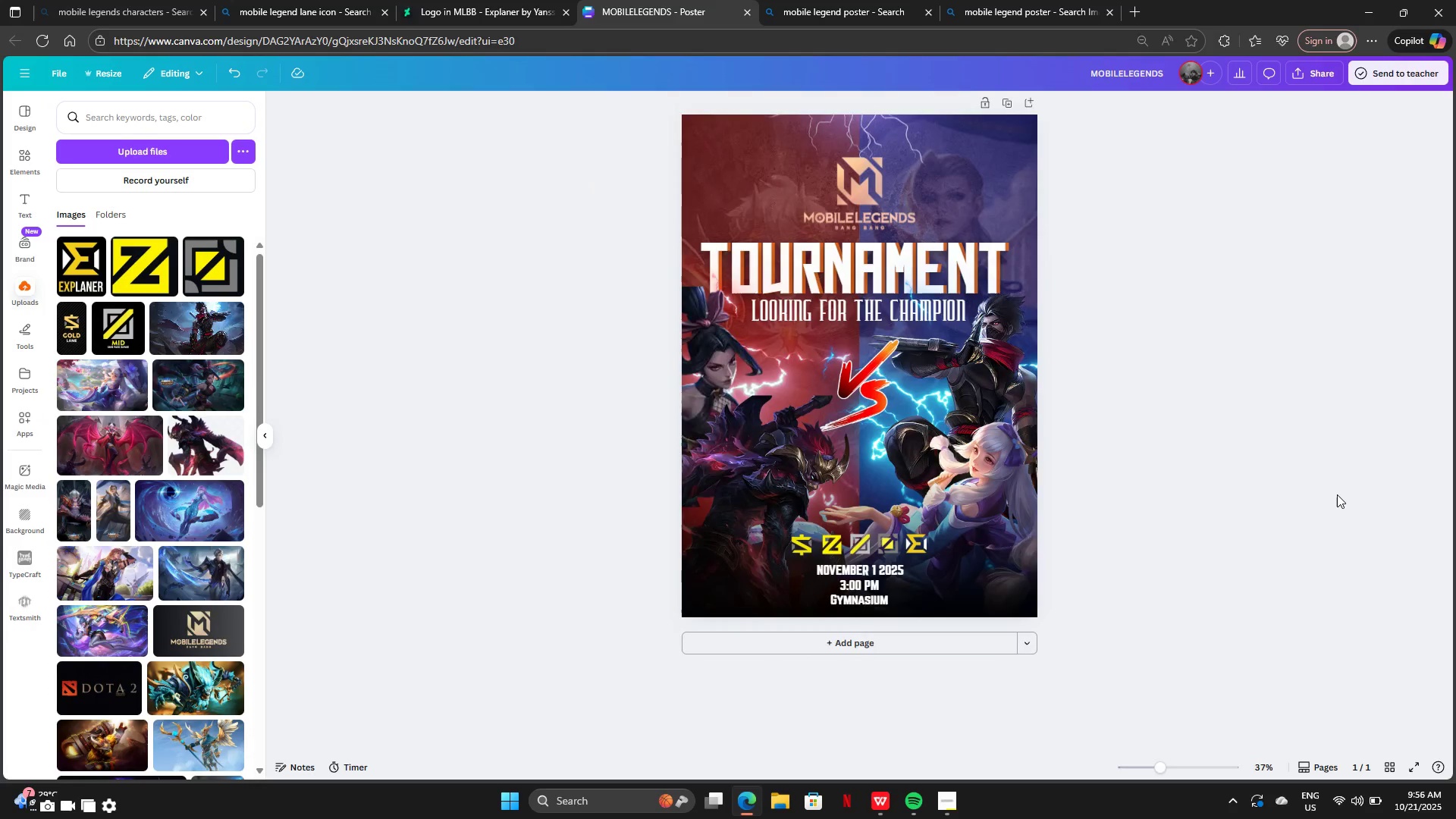 
left_click([846, 207])
 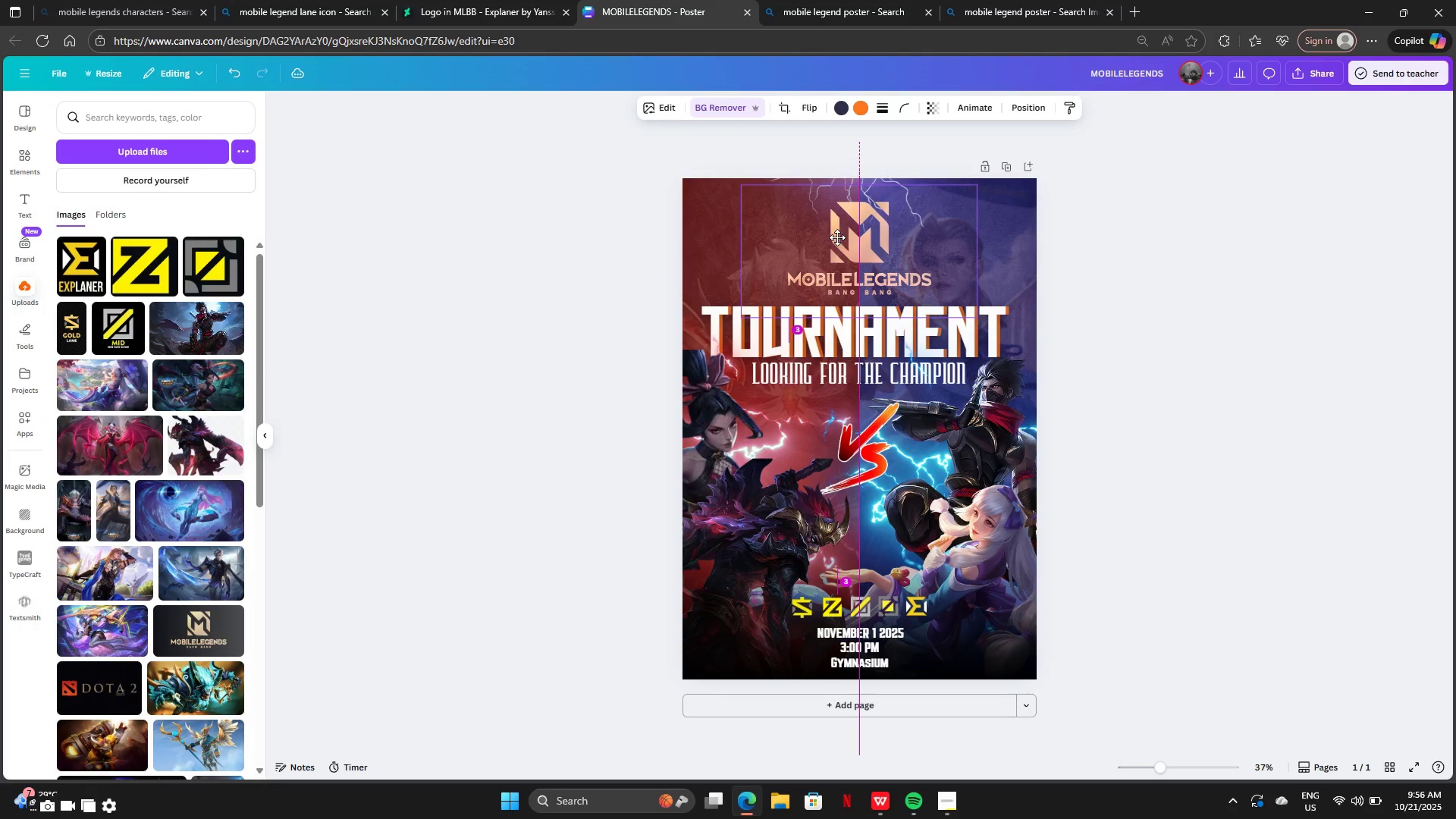 